 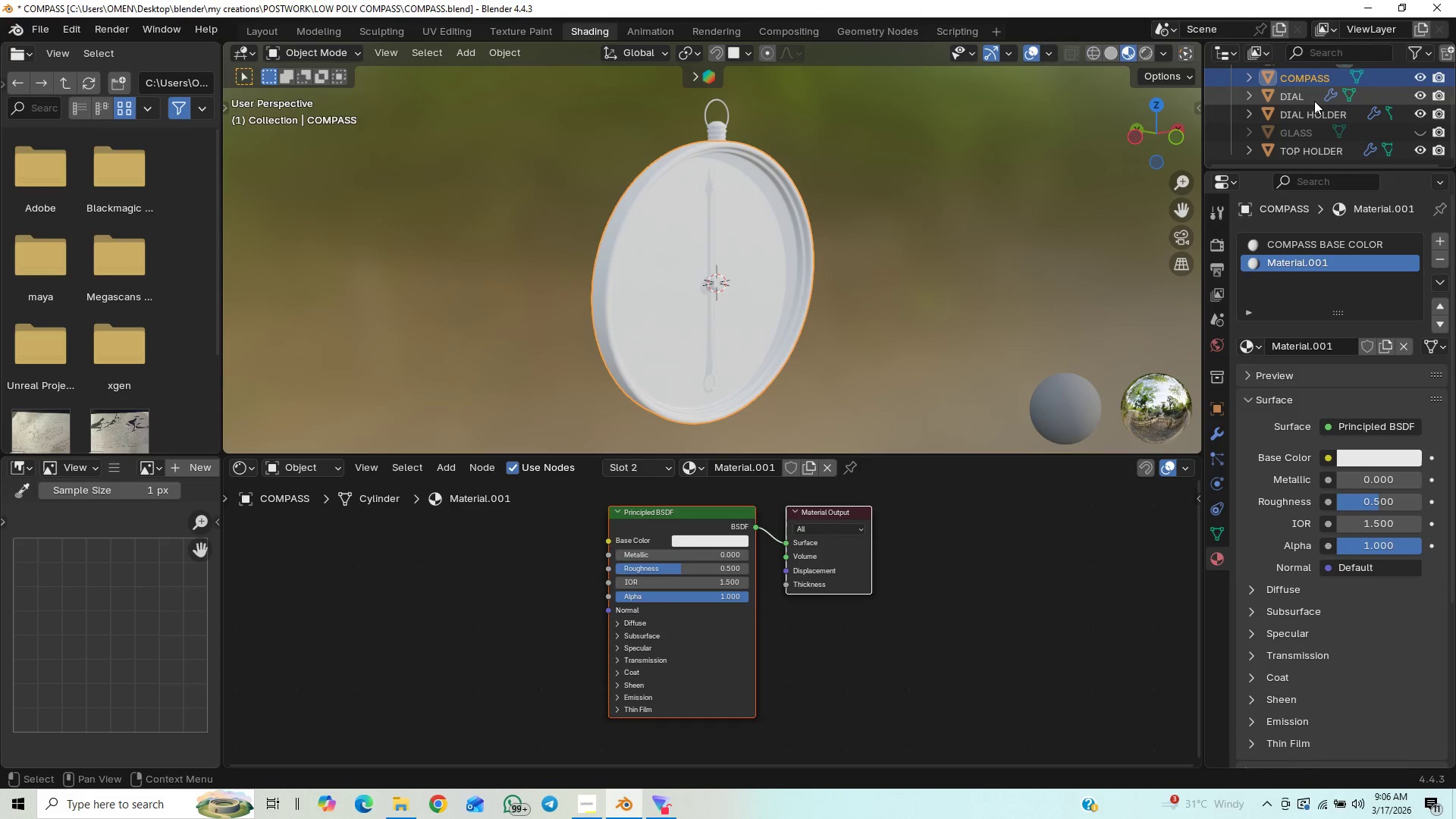 
double_click([1299, 100])
 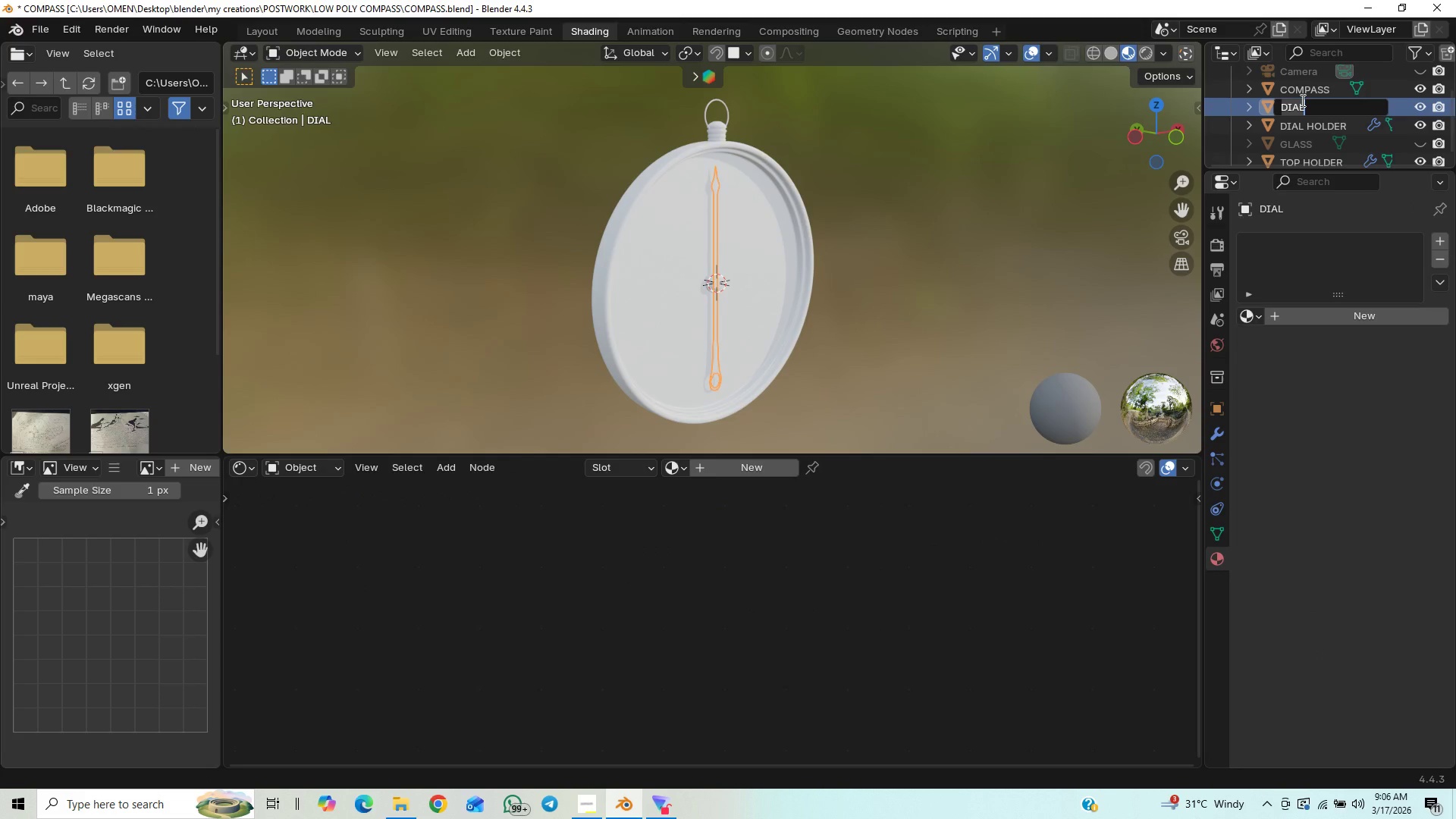 
left_click([1317, 105])
 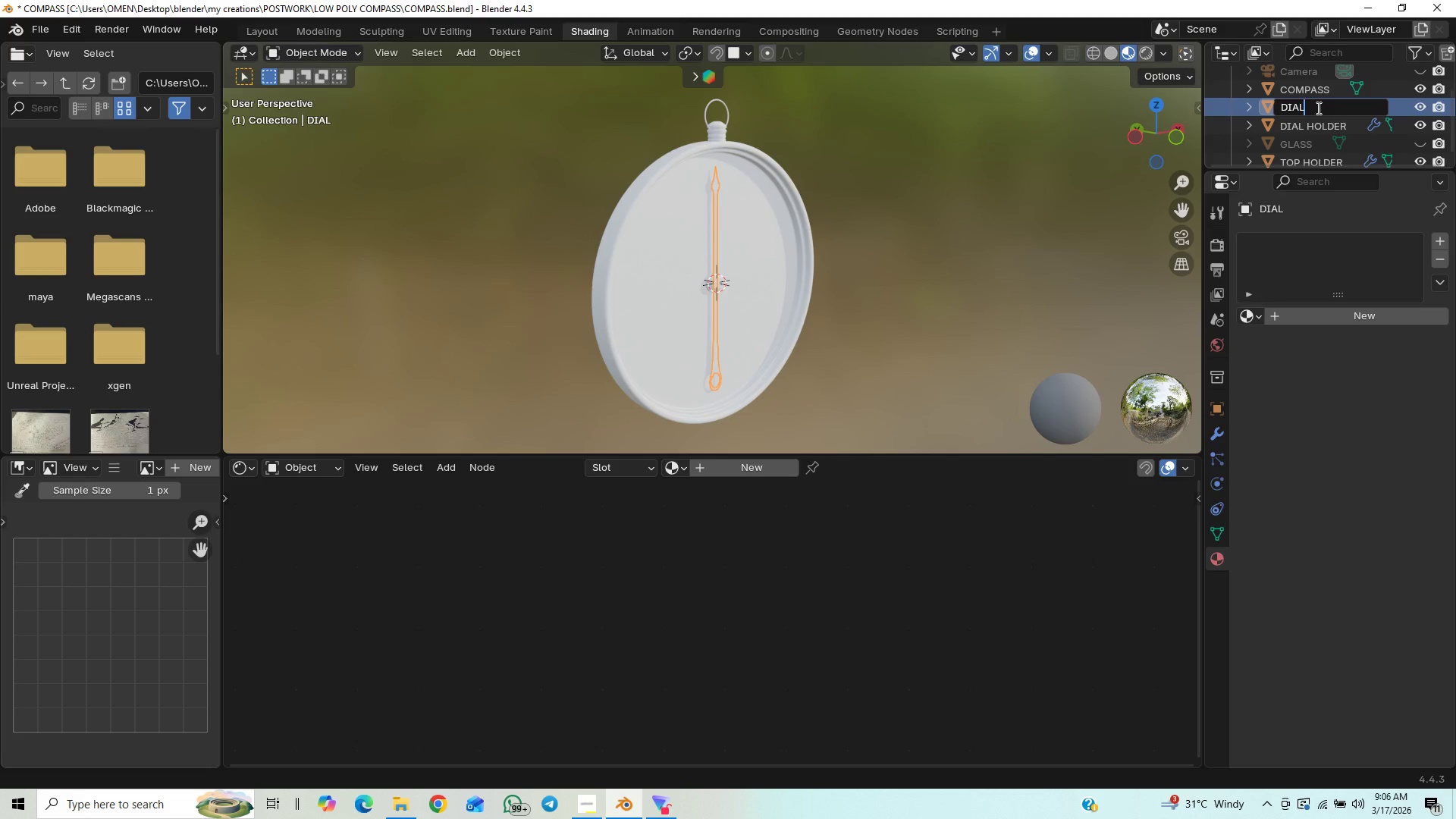 
type( navigator)
 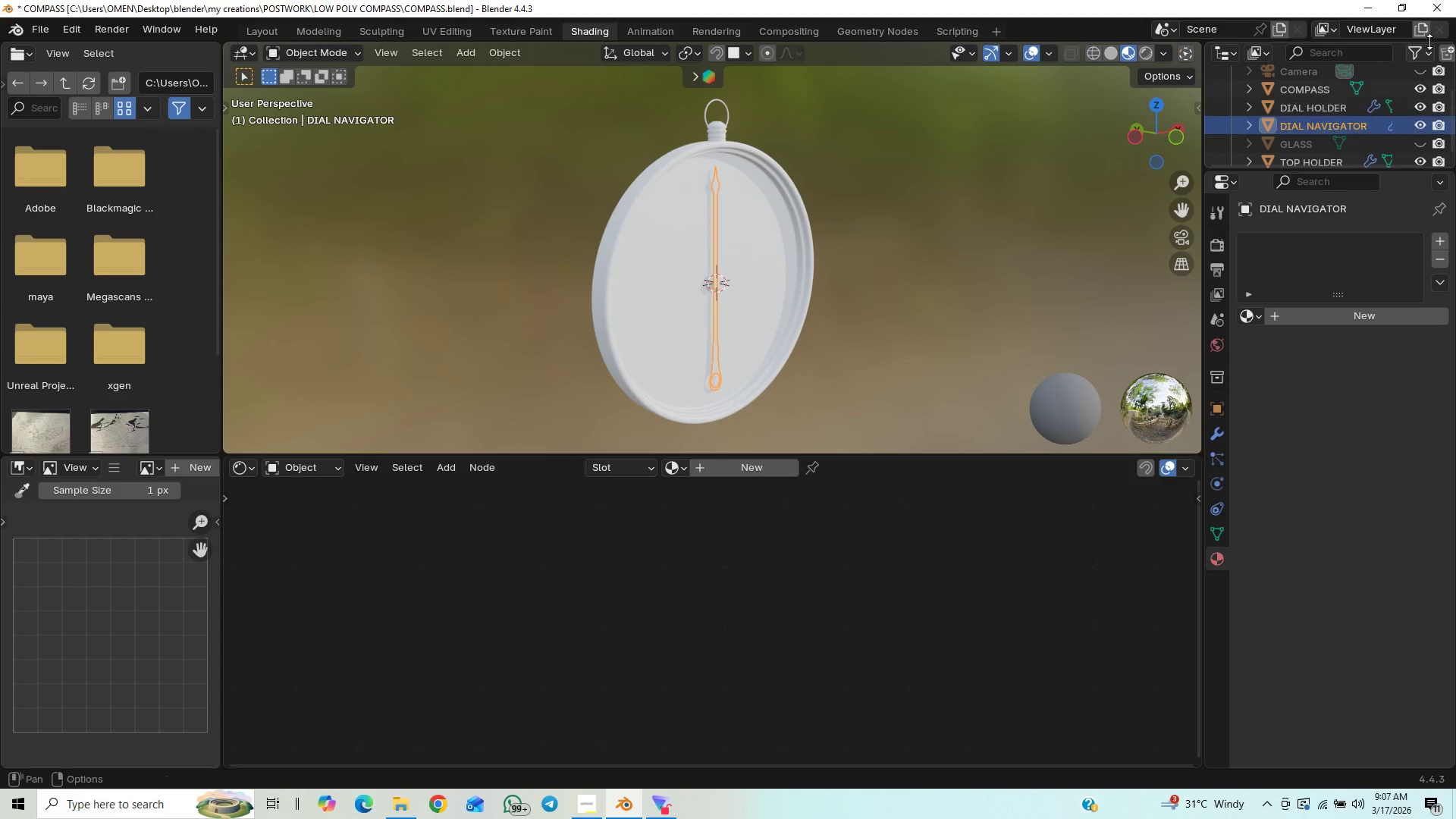 
wait(9.8)
 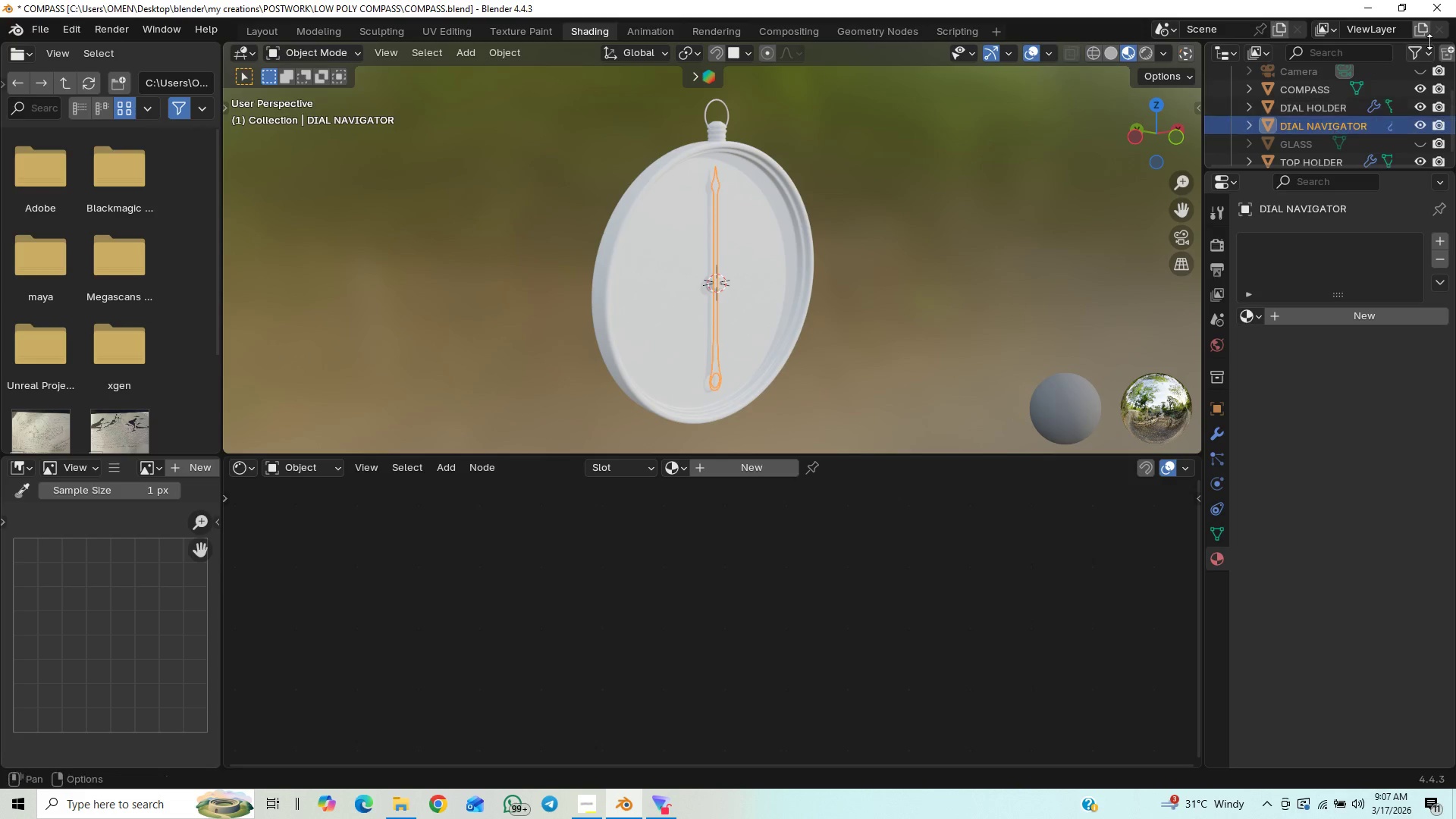 
scroll: coordinate [1313, 109], scroll_direction: down, amount: 1.0
 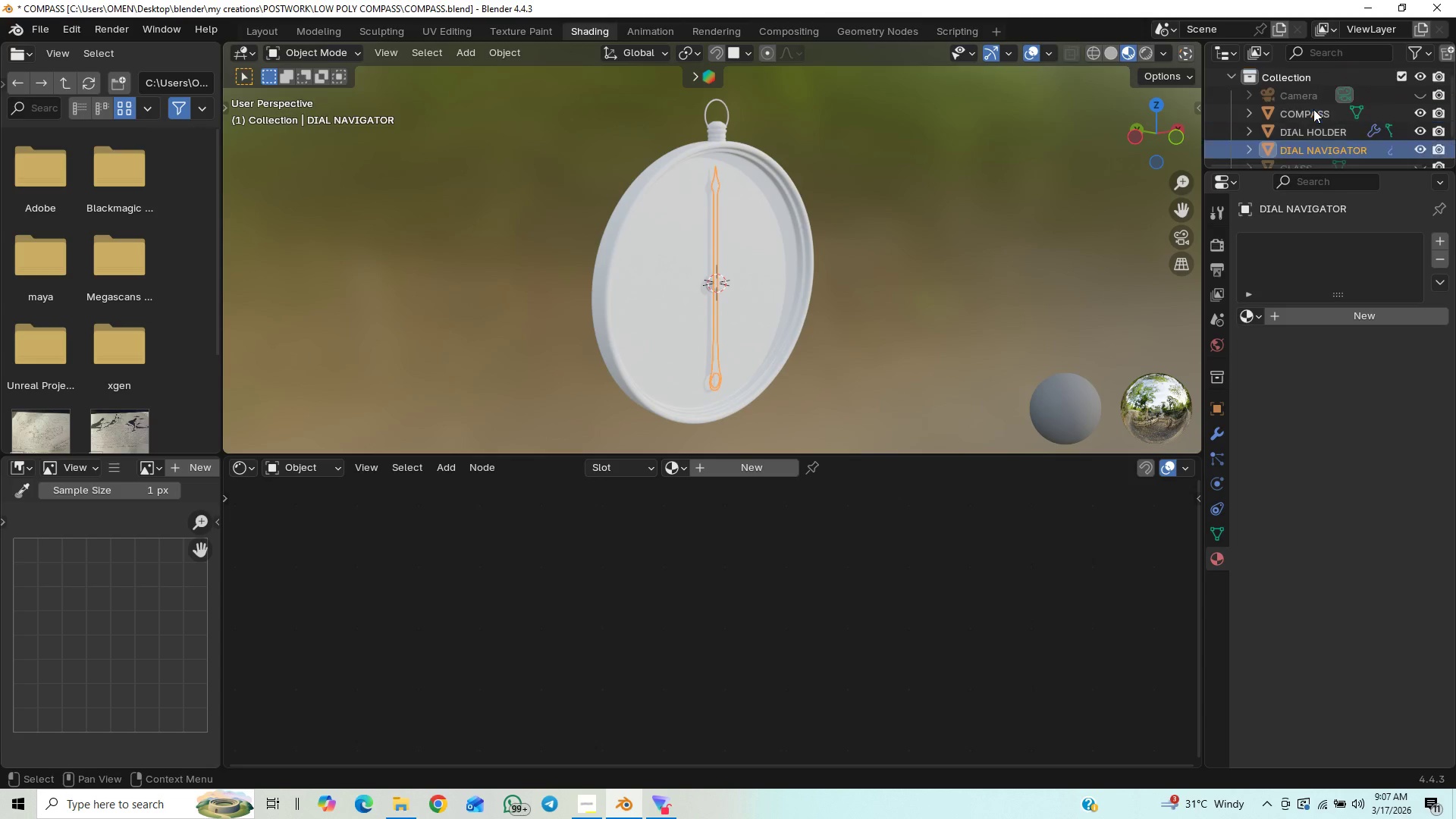 
scroll: coordinate [1313, 109], scroll_direction: up, amount: 1.0
 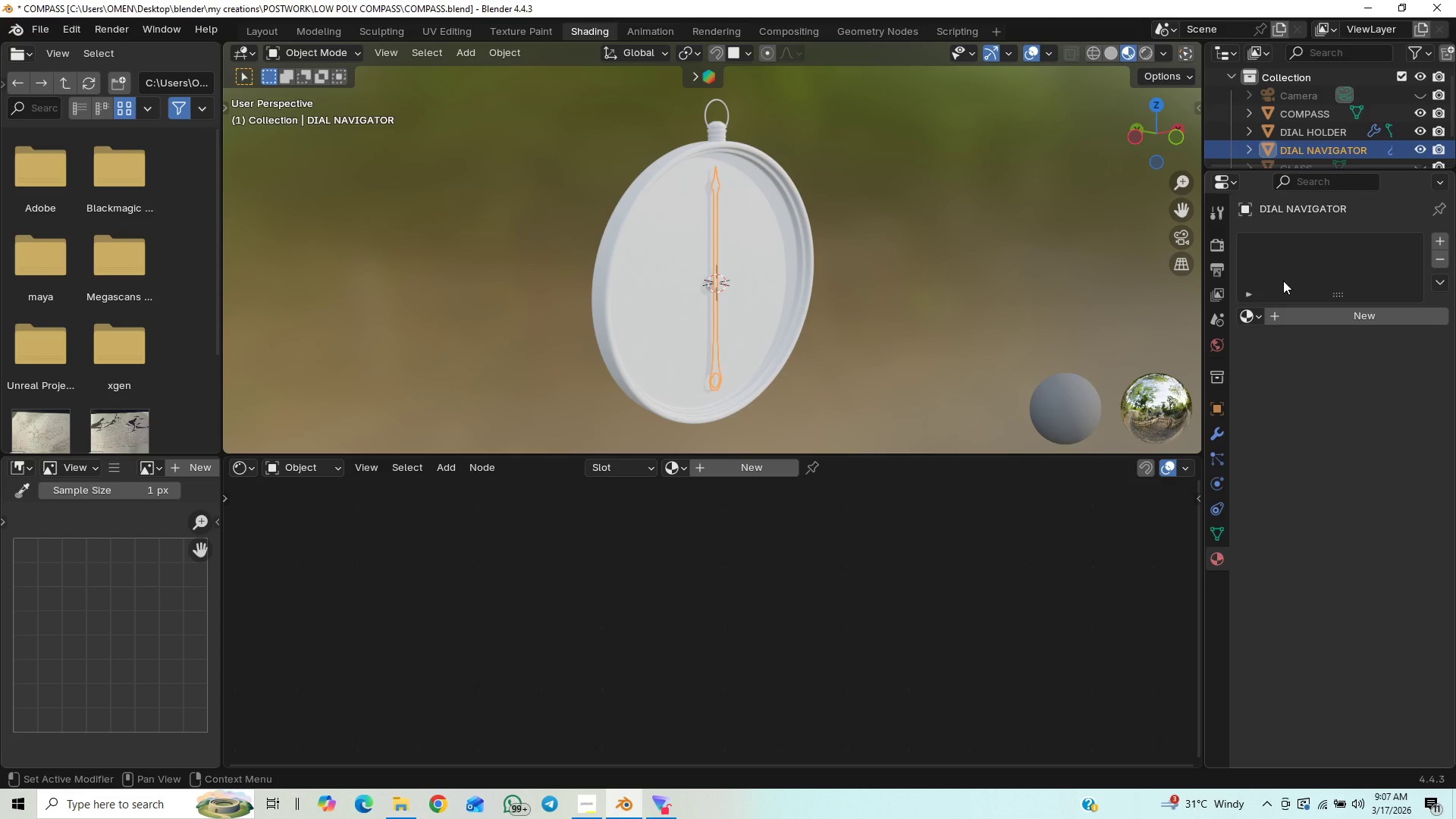 
wait(5.59)
 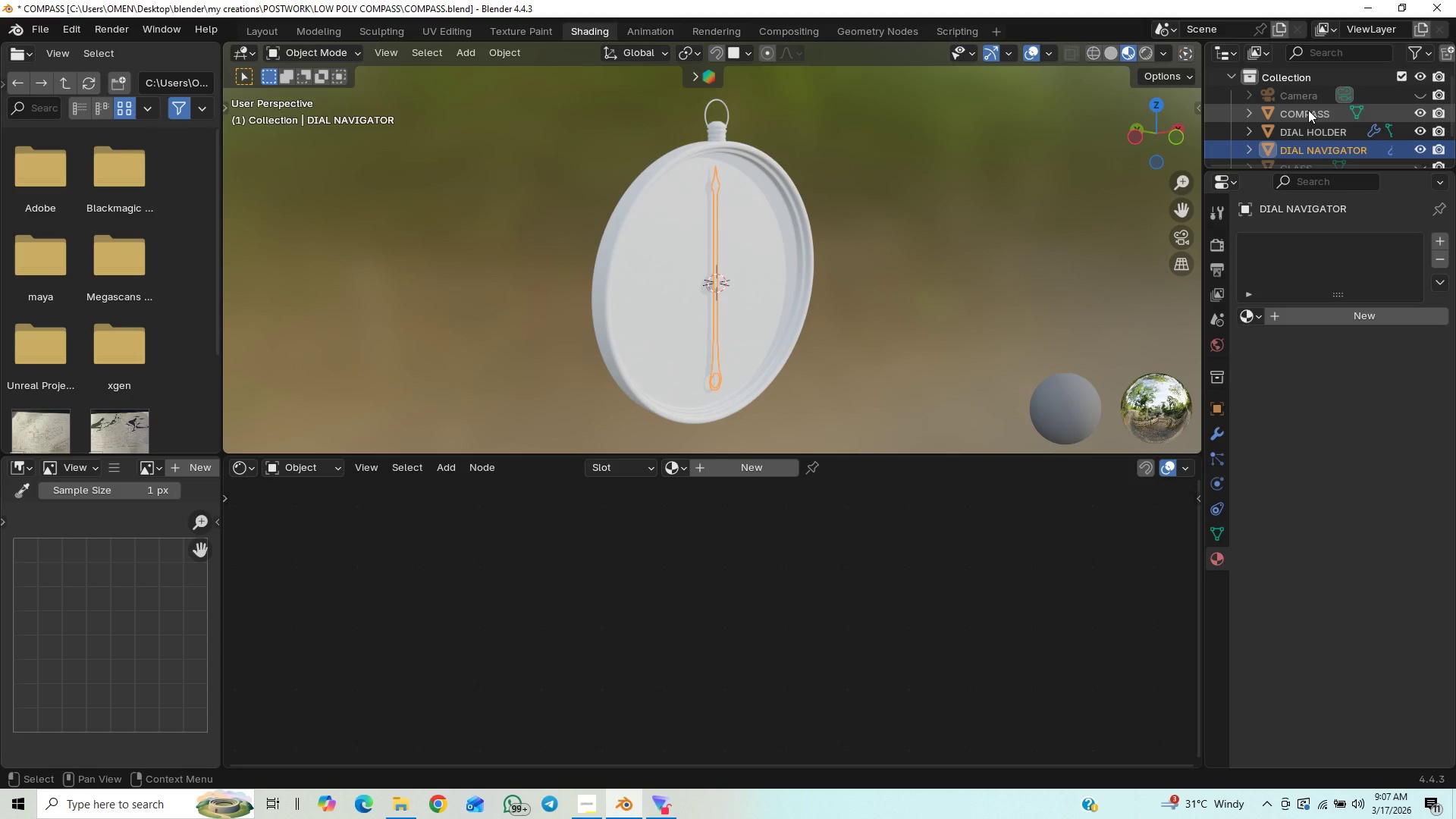 
left_click([661, 259])
 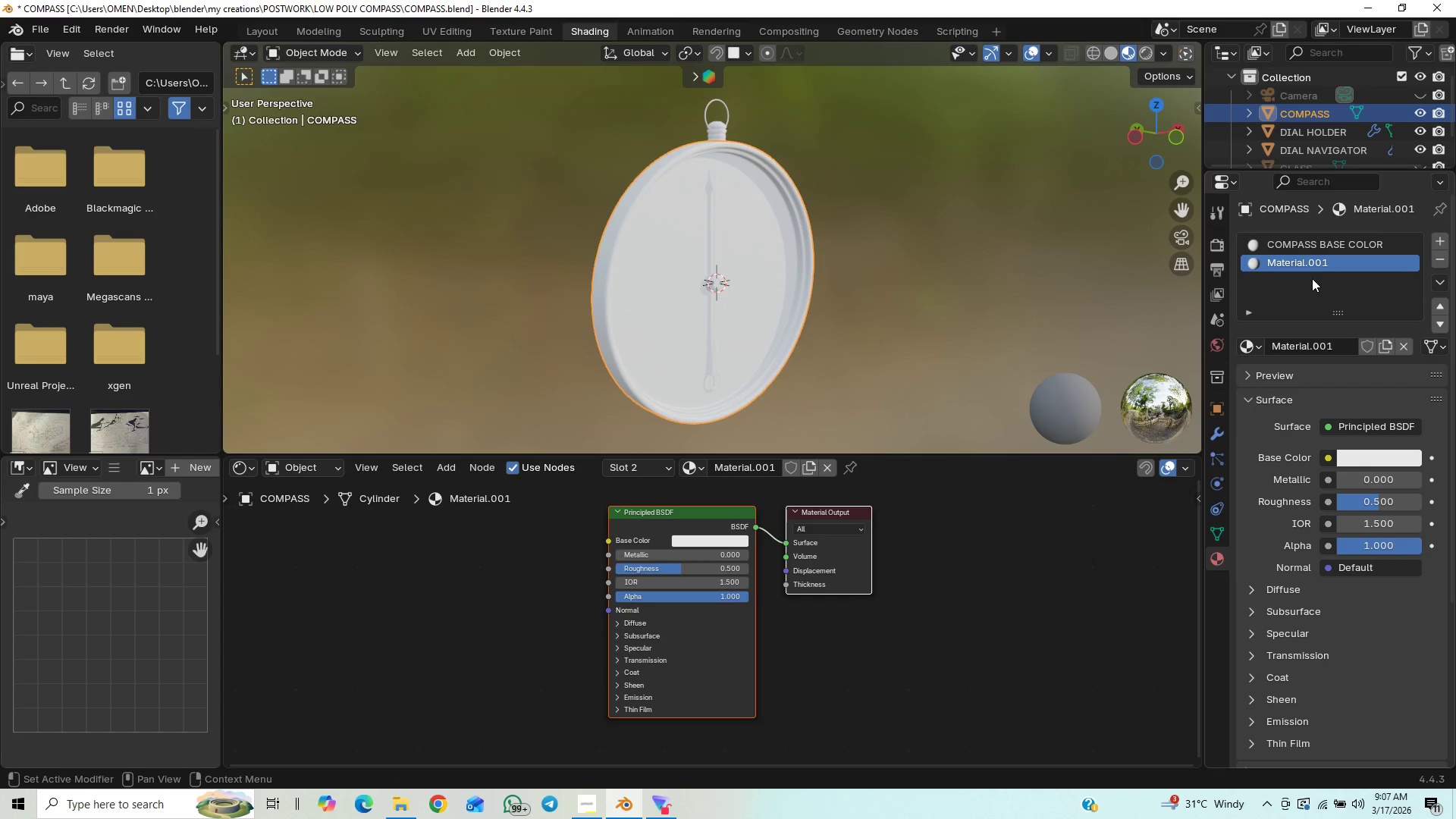 
double_click([1310, 266])
 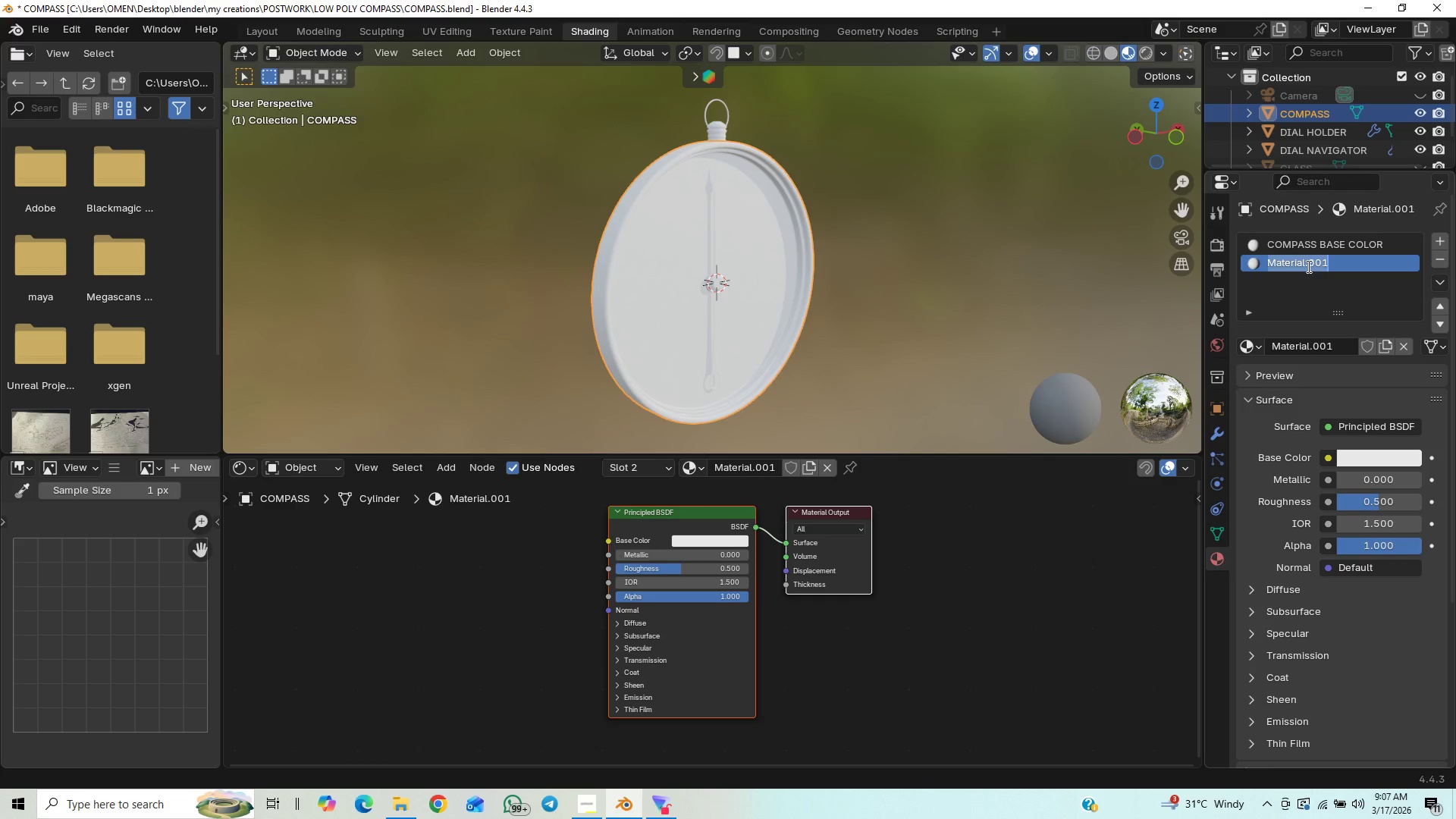 
type(dial texture)
 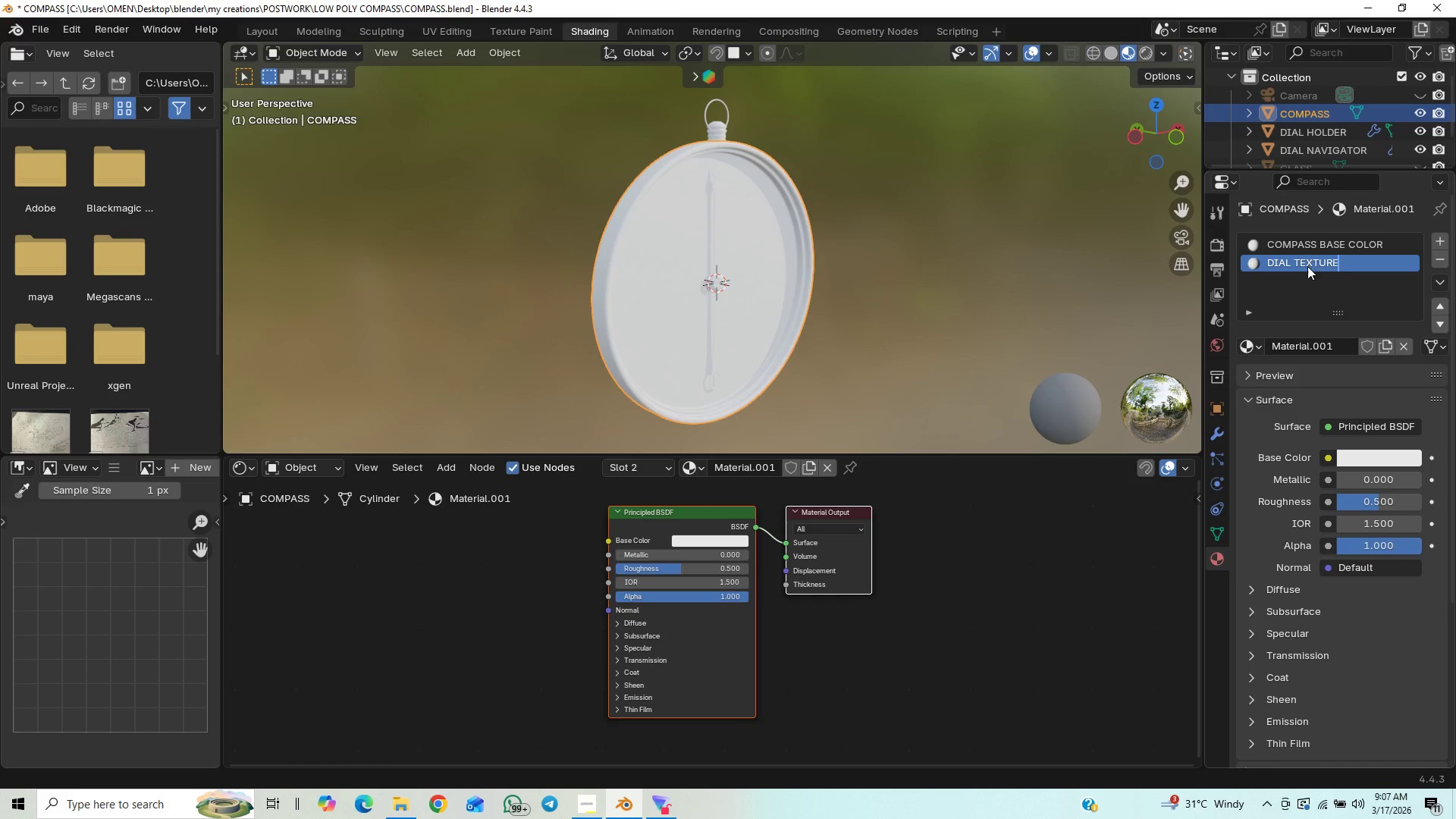 
key(Enter)
 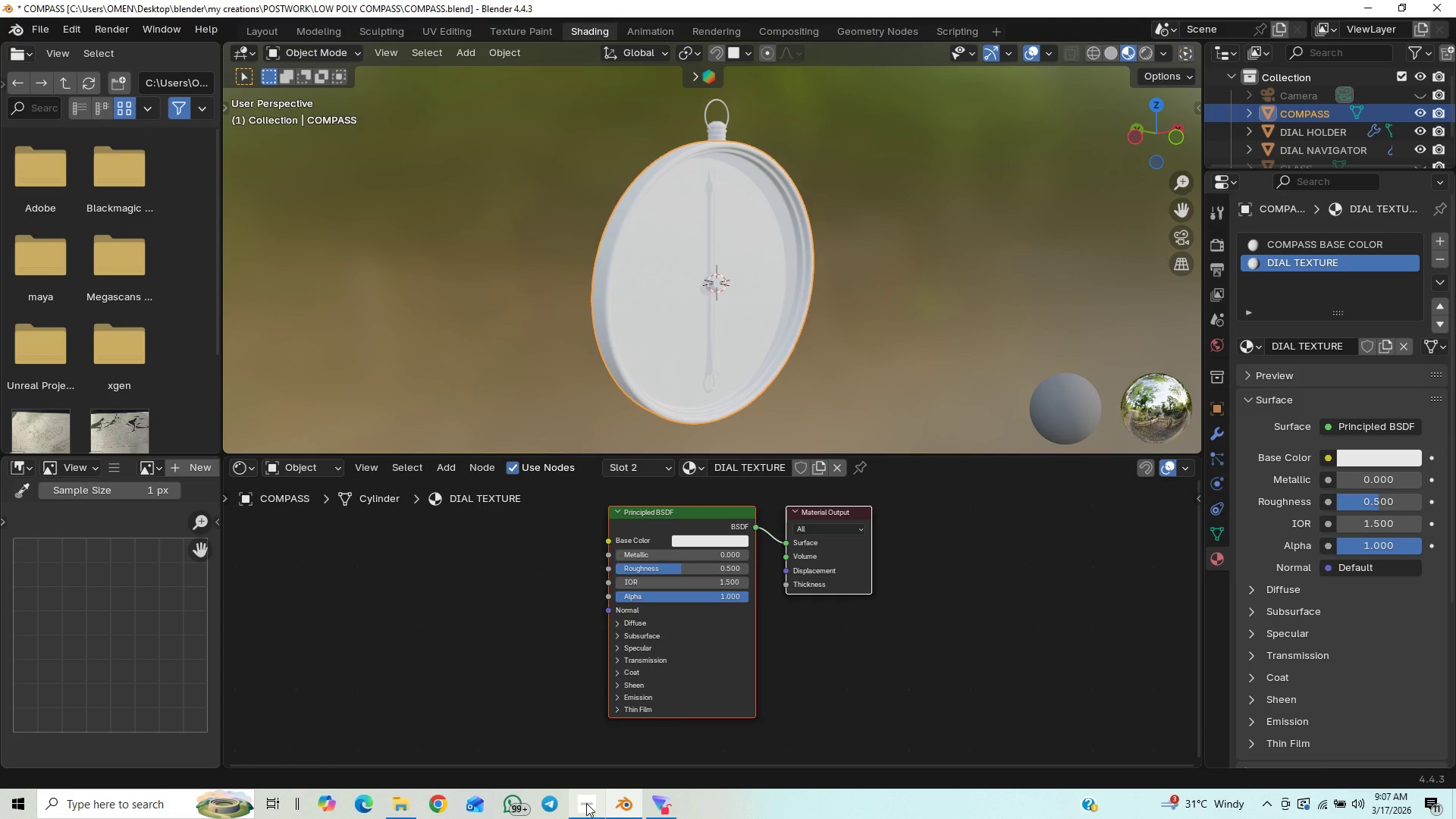 
left_click([586, 803])